 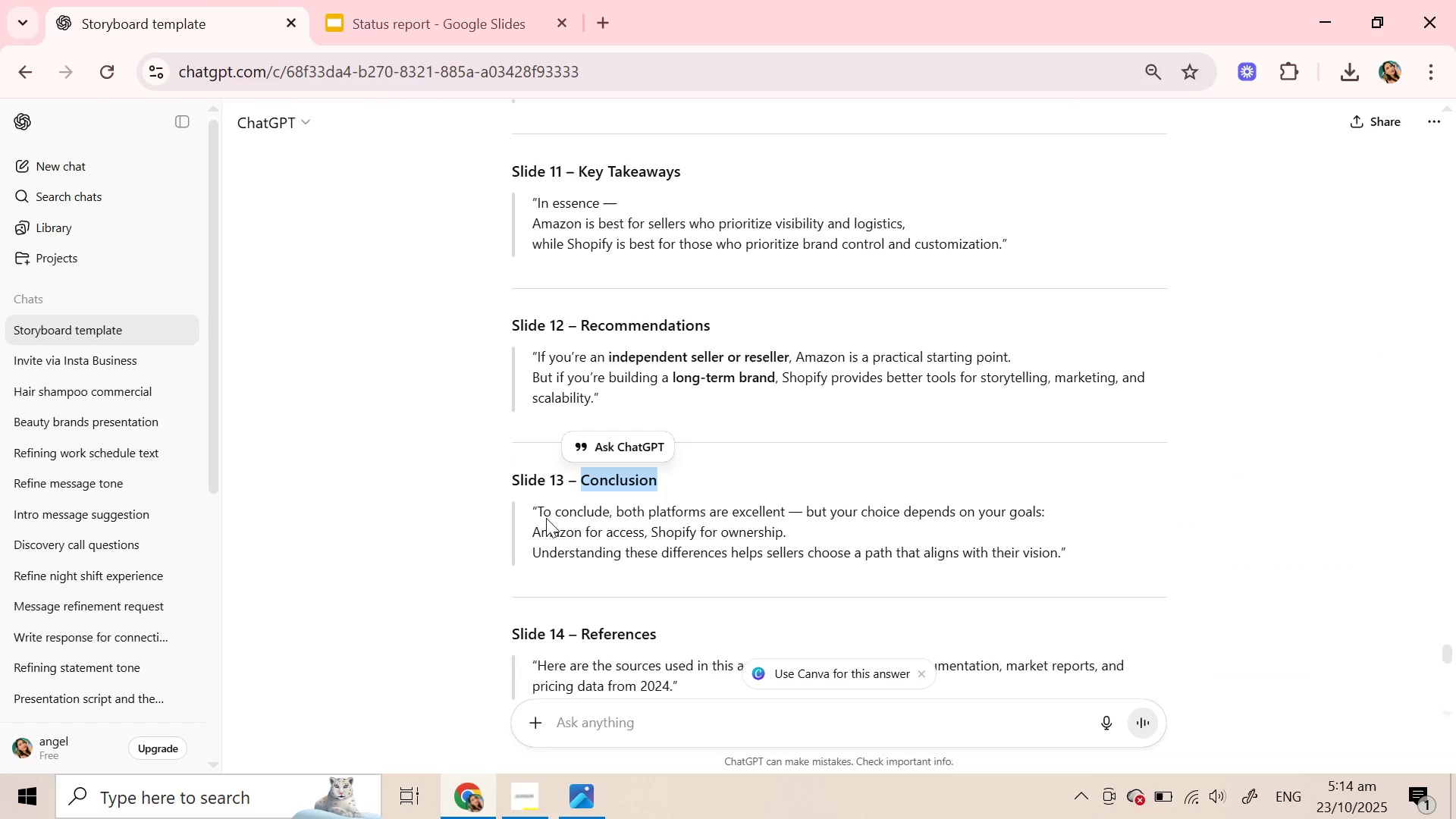 
left_click([535, 513])
 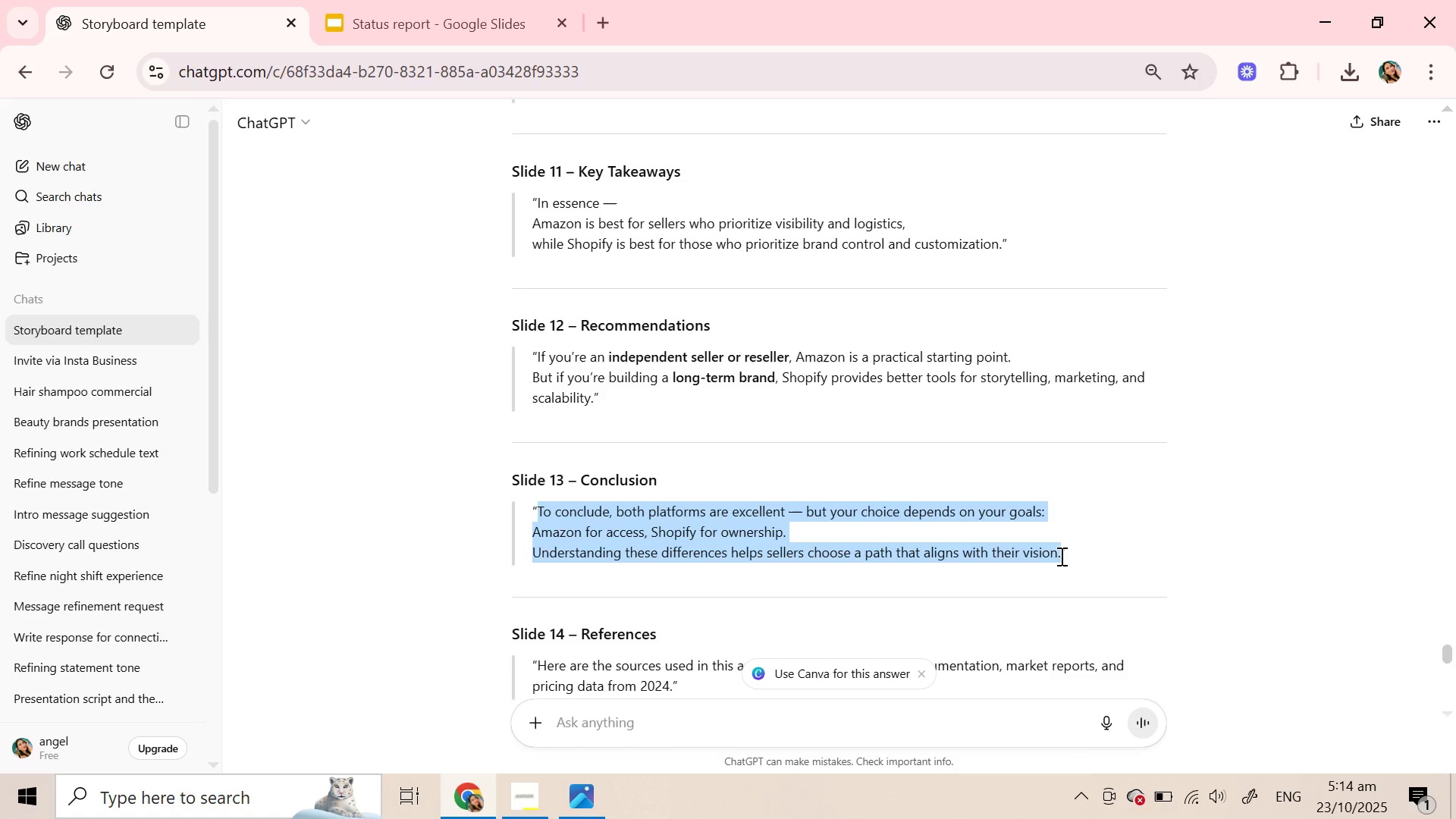 
key(Control+C)
 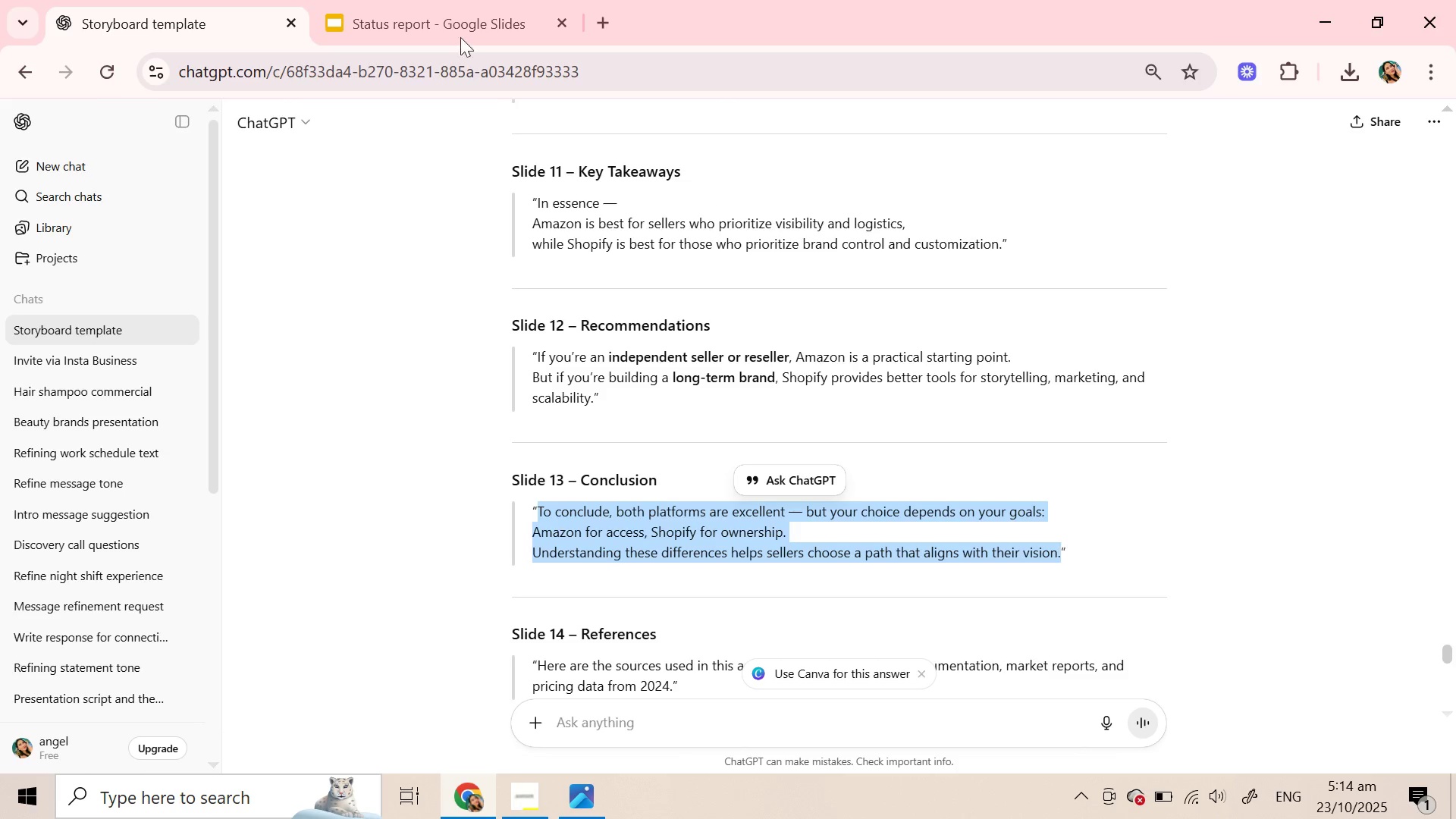 
key(Control+C)
 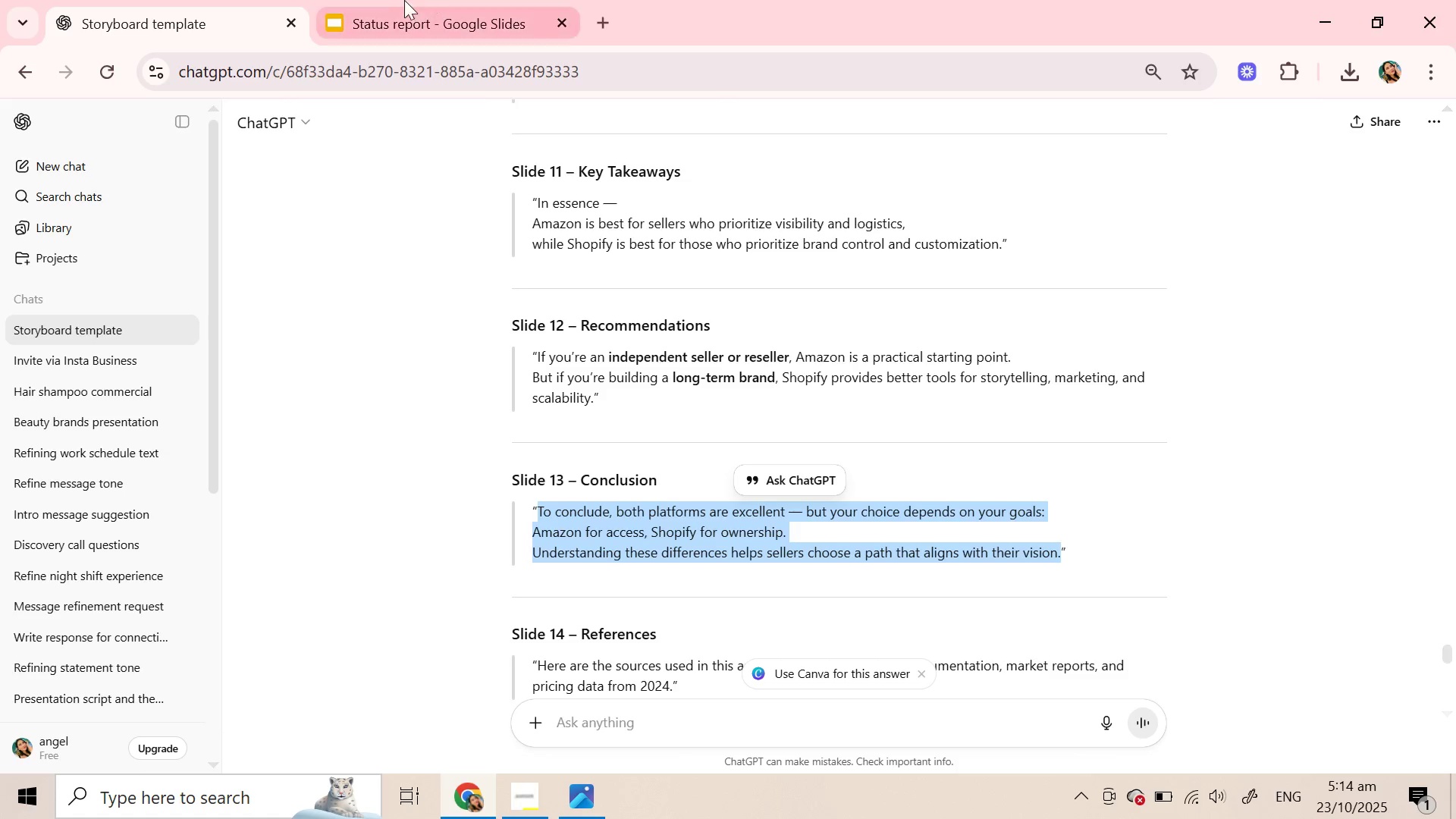 
key(Control+C)
 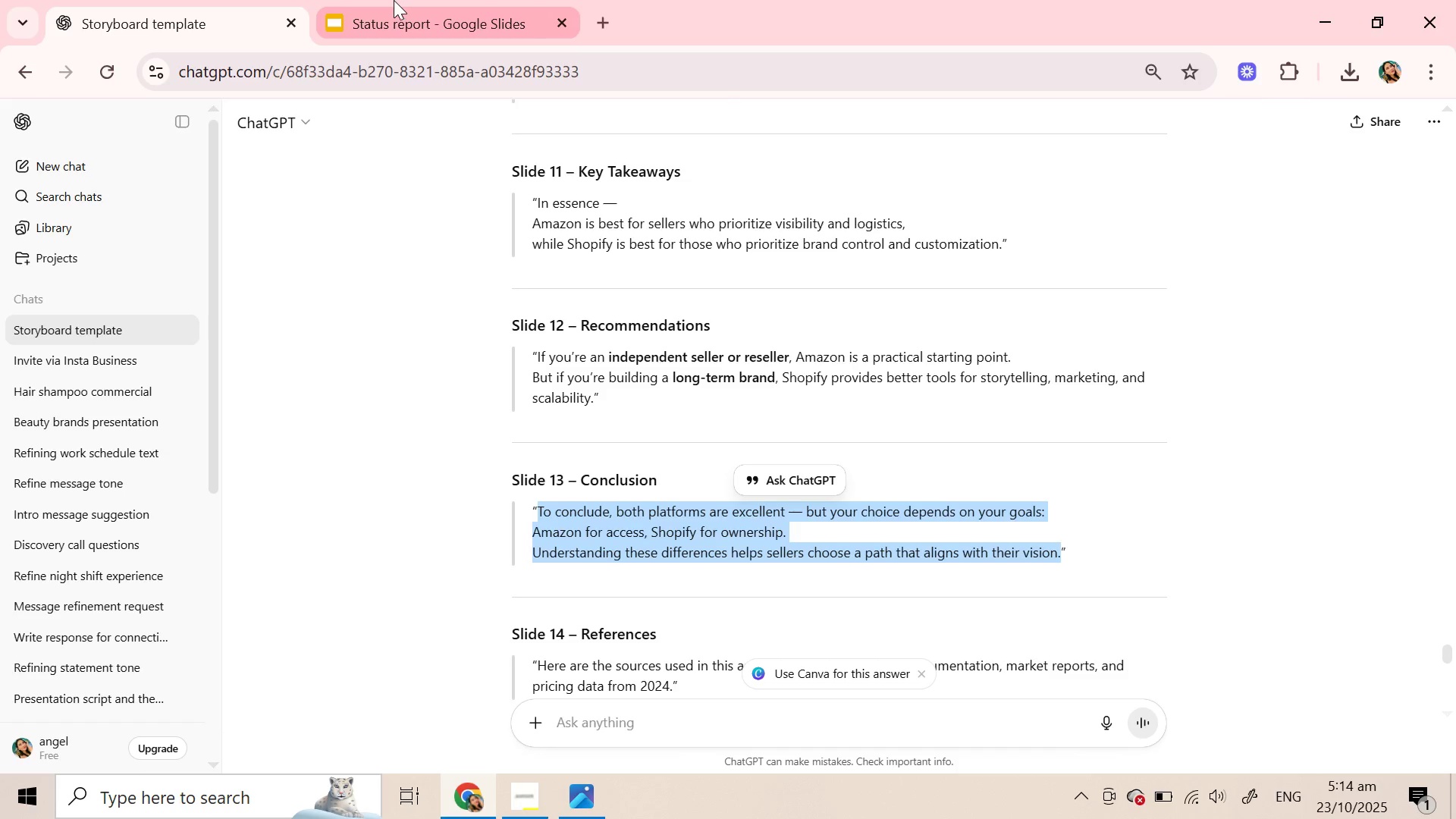 
key(Control+C)
 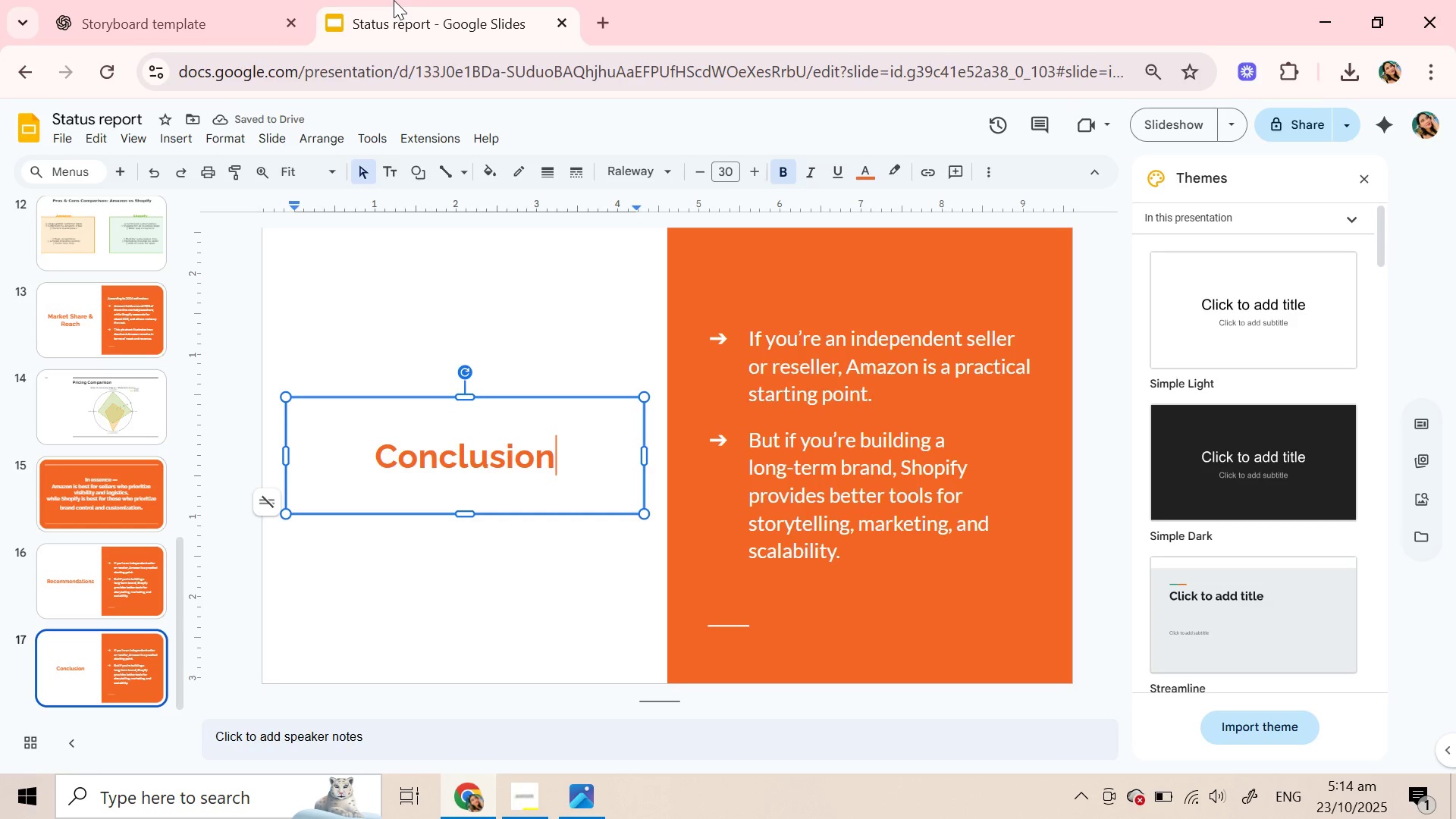 
left_click([394, 0])
 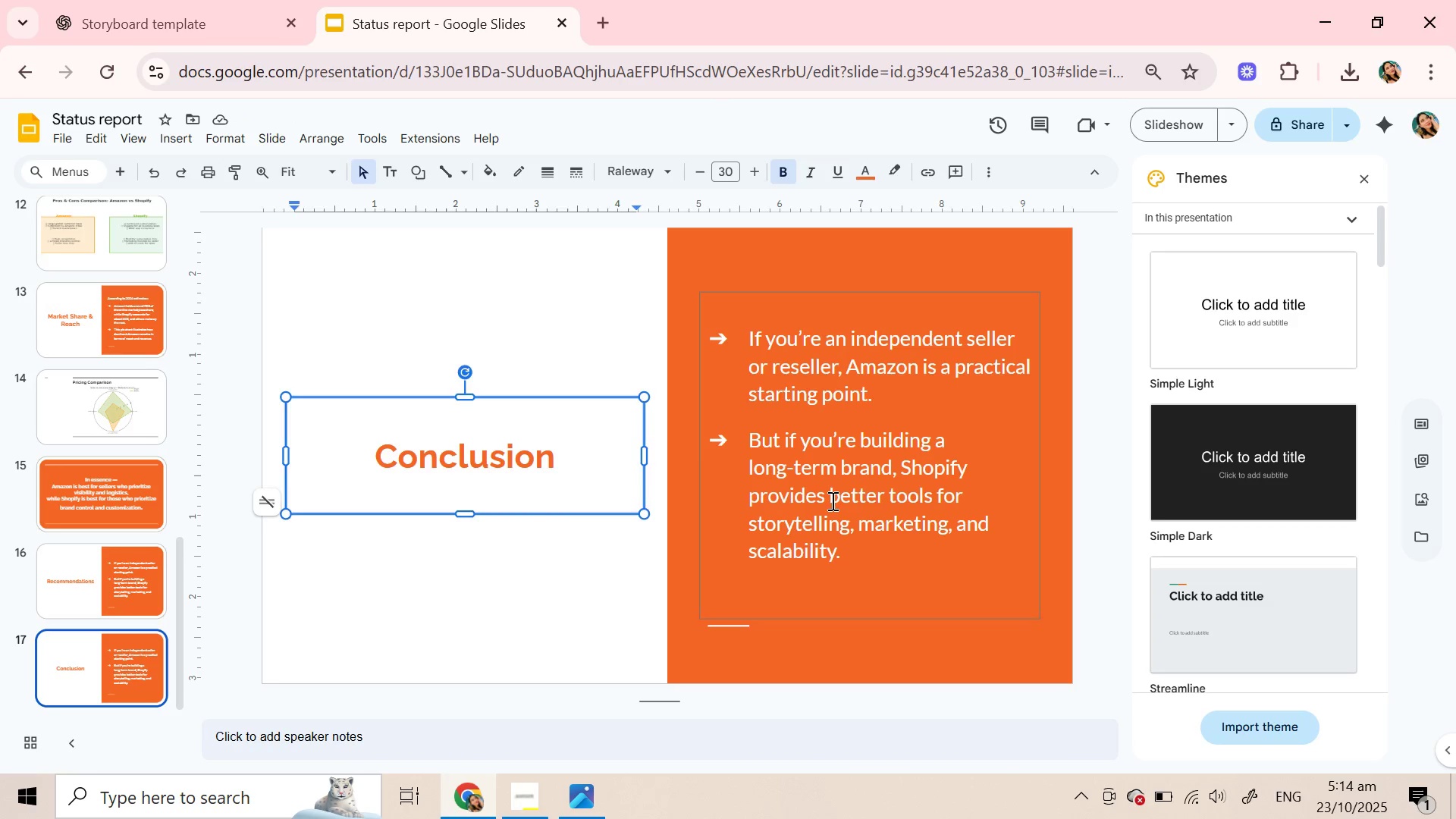 
double_click([831, 500])
 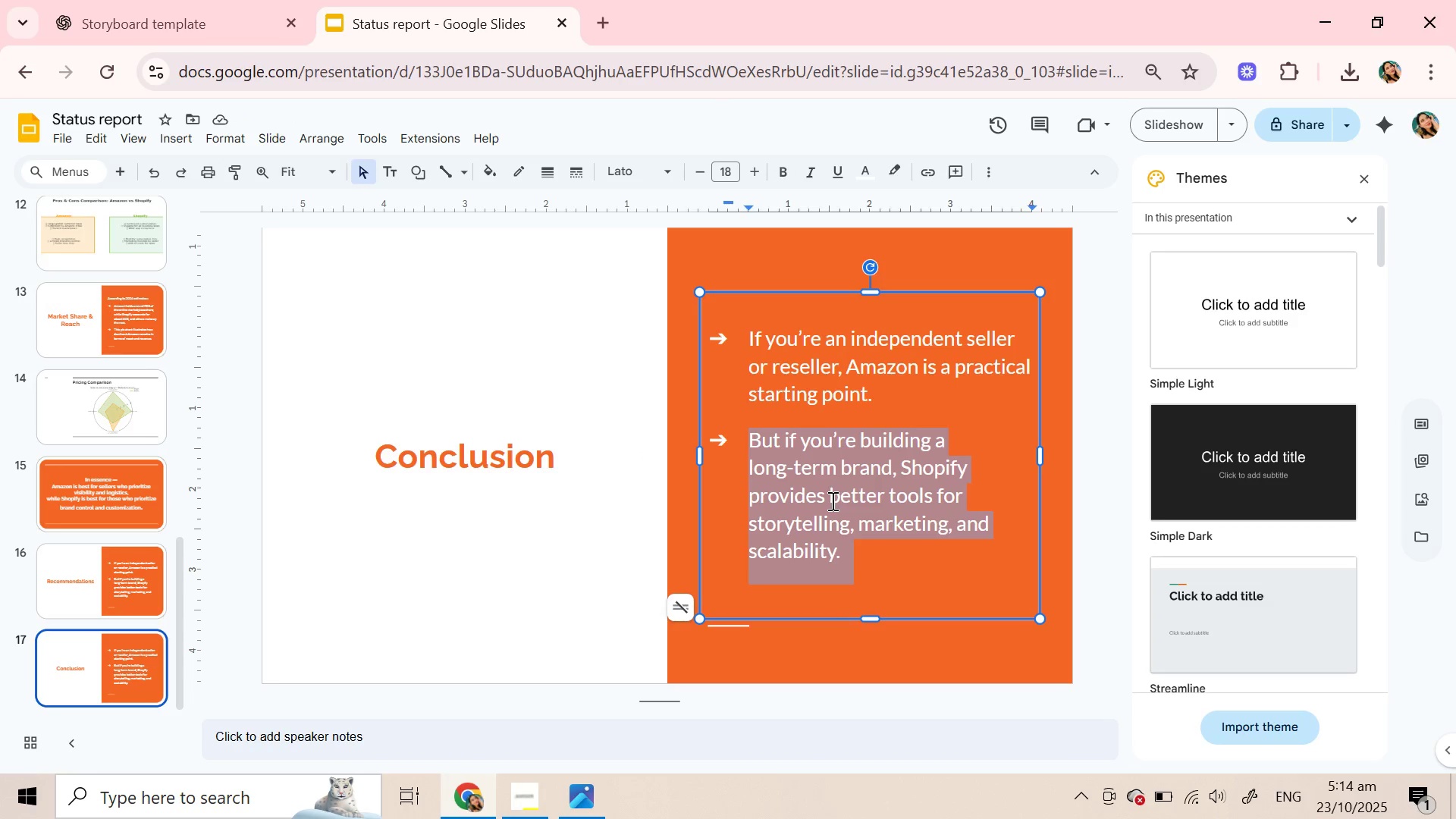 
triple_click([831, 500])
 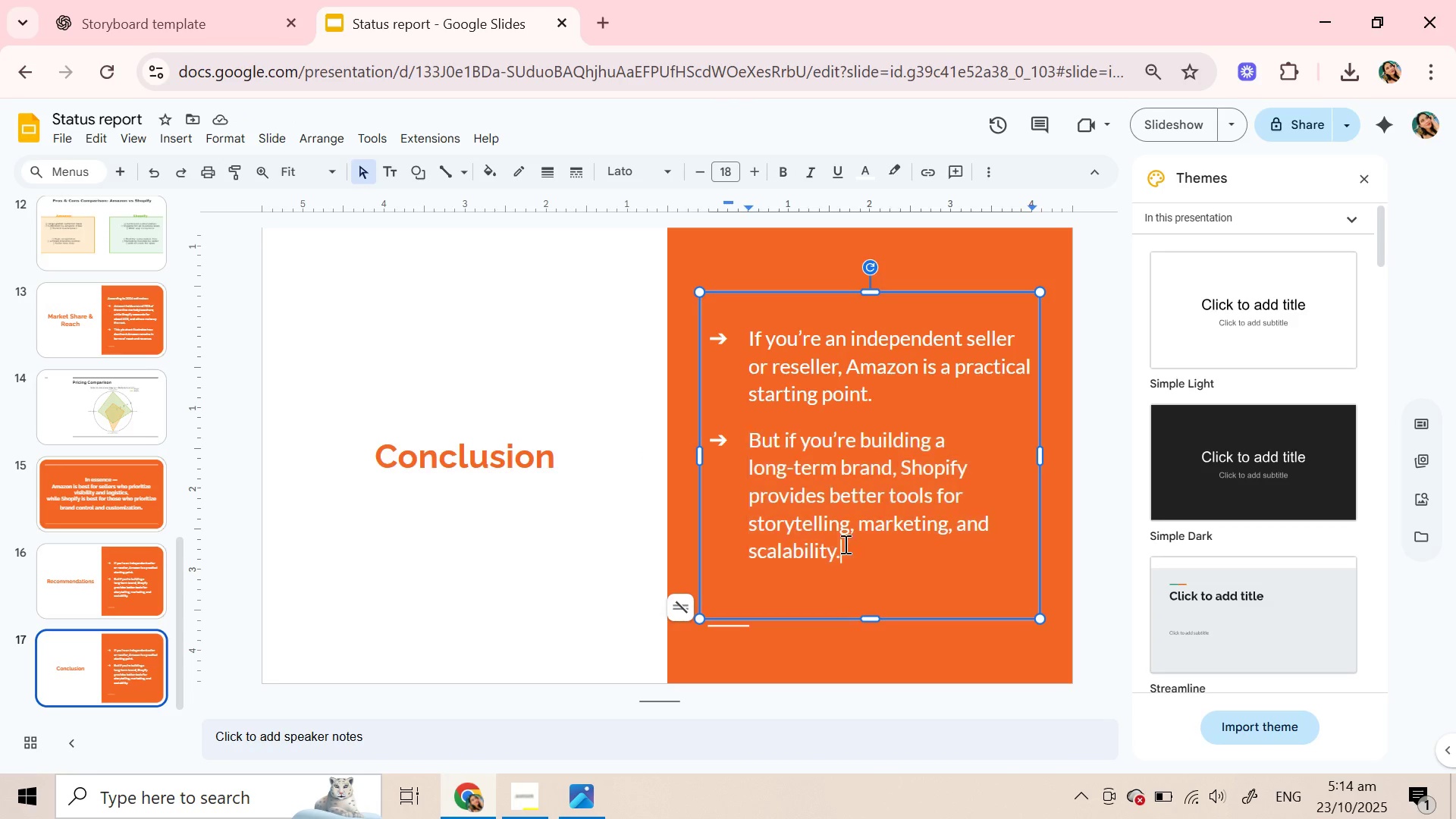 
left_click([844, 544])
 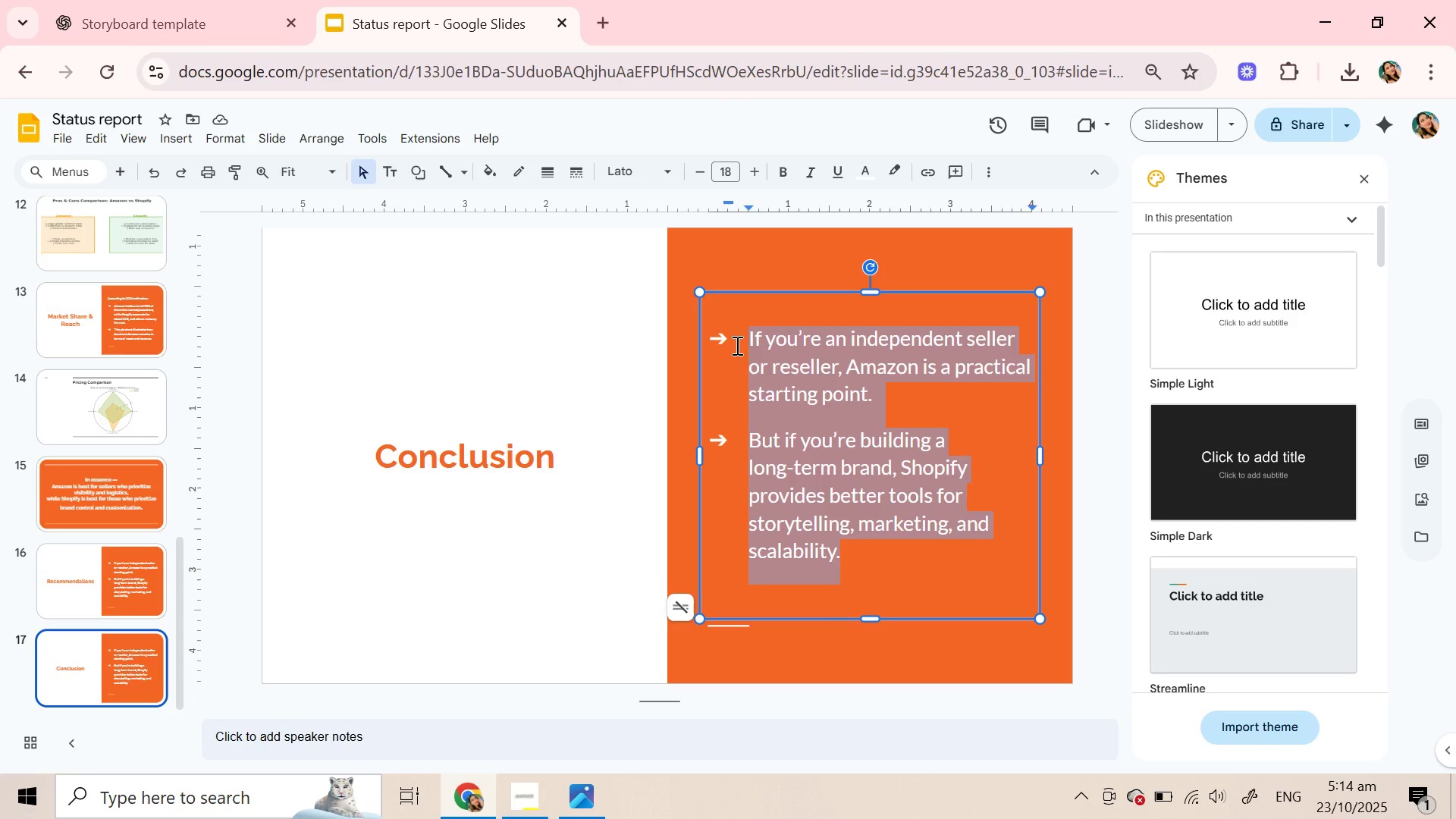 
hold_key(key=ControlLeft, duration=1.52)
 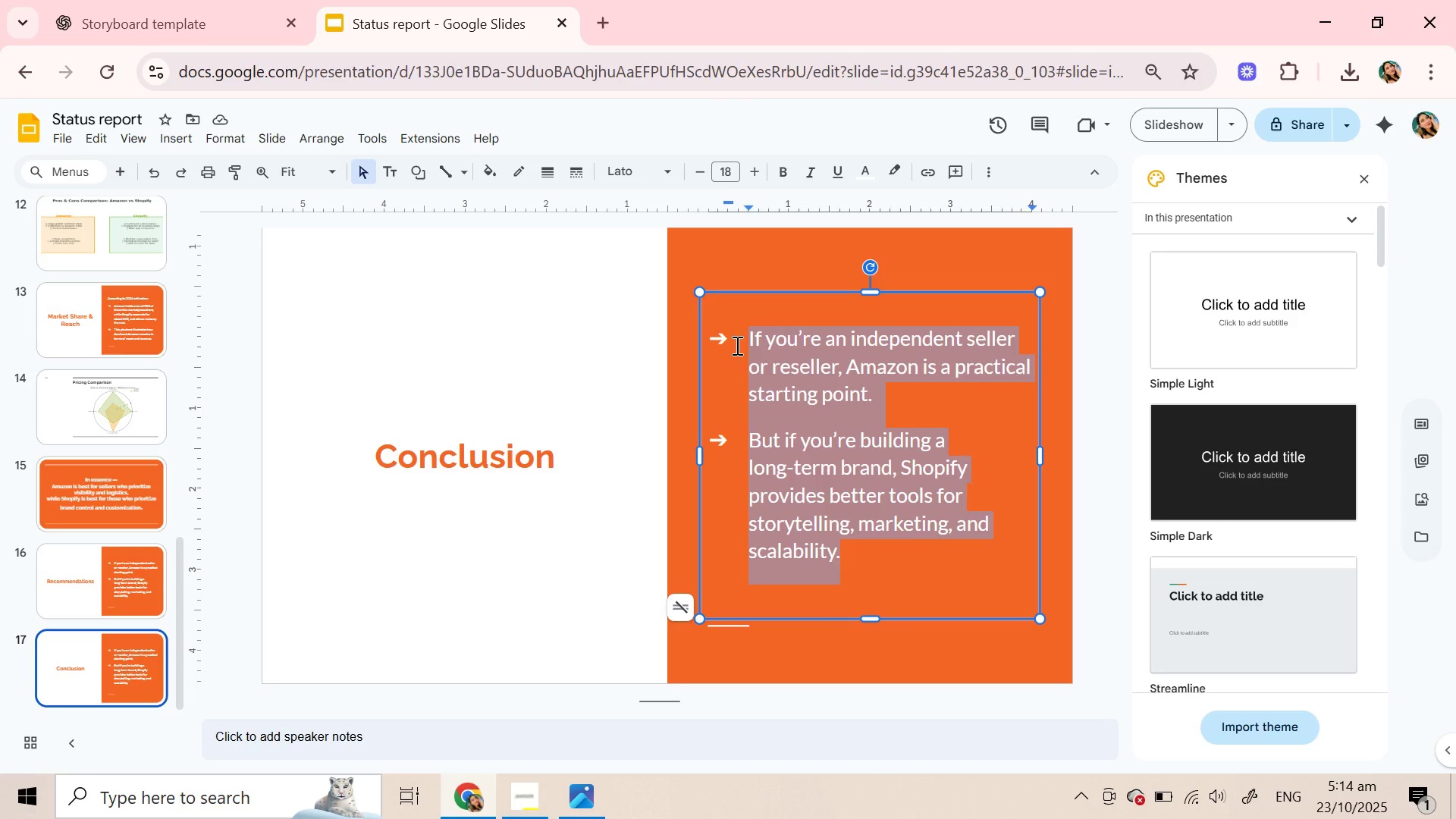 
key(Control+V)
 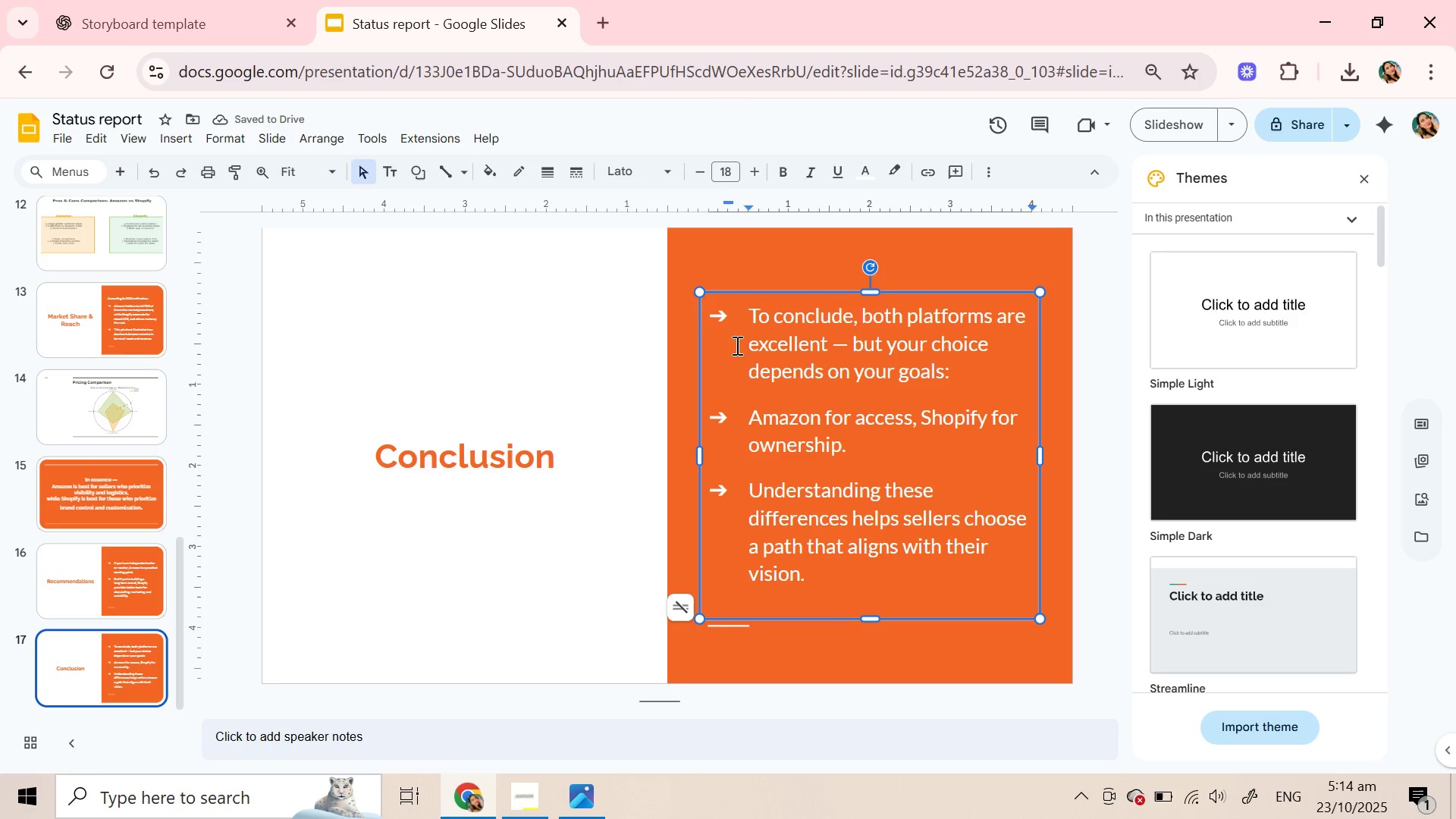 
key(Control+Z)
 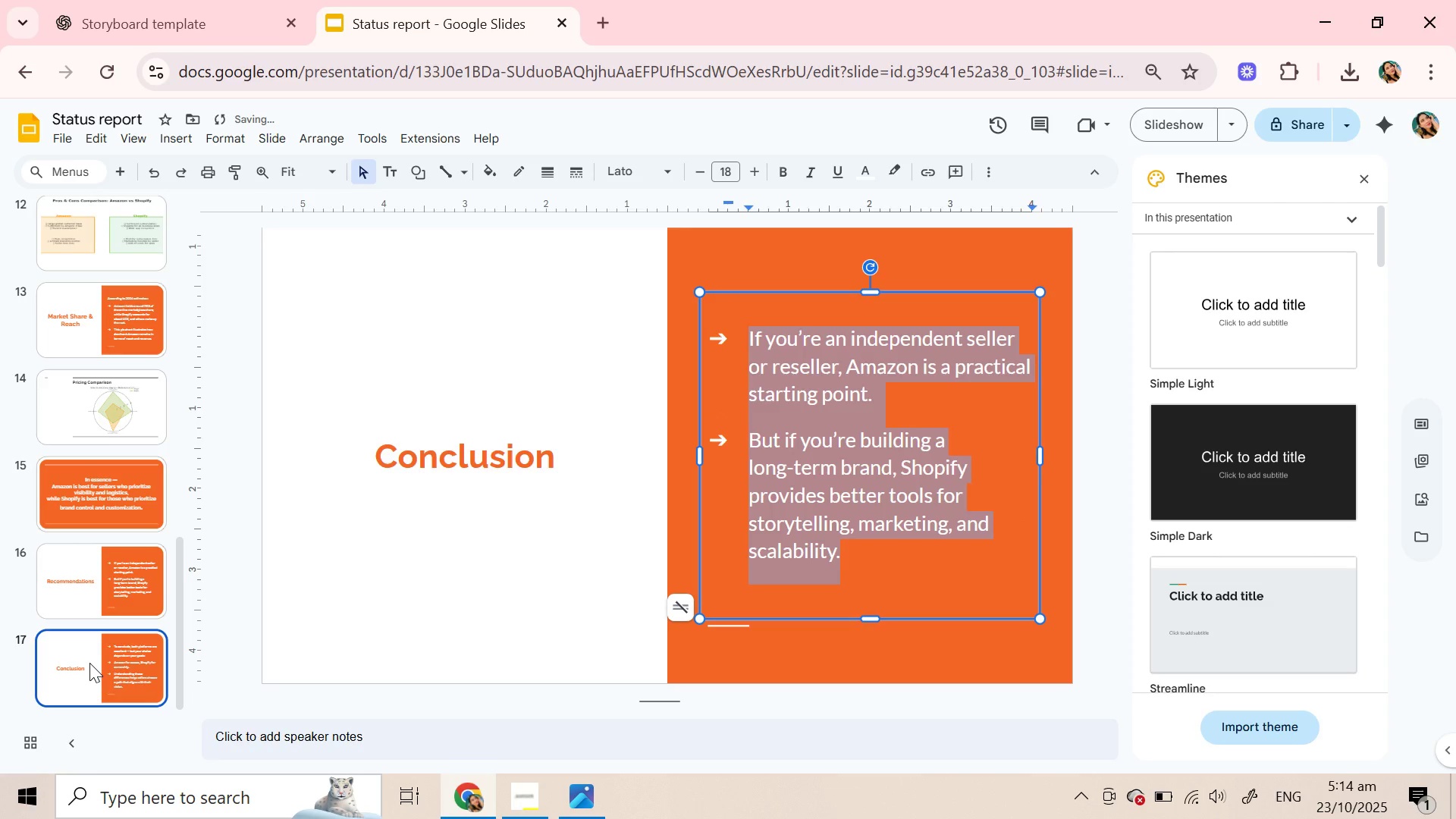 
right_click([89, 663])
 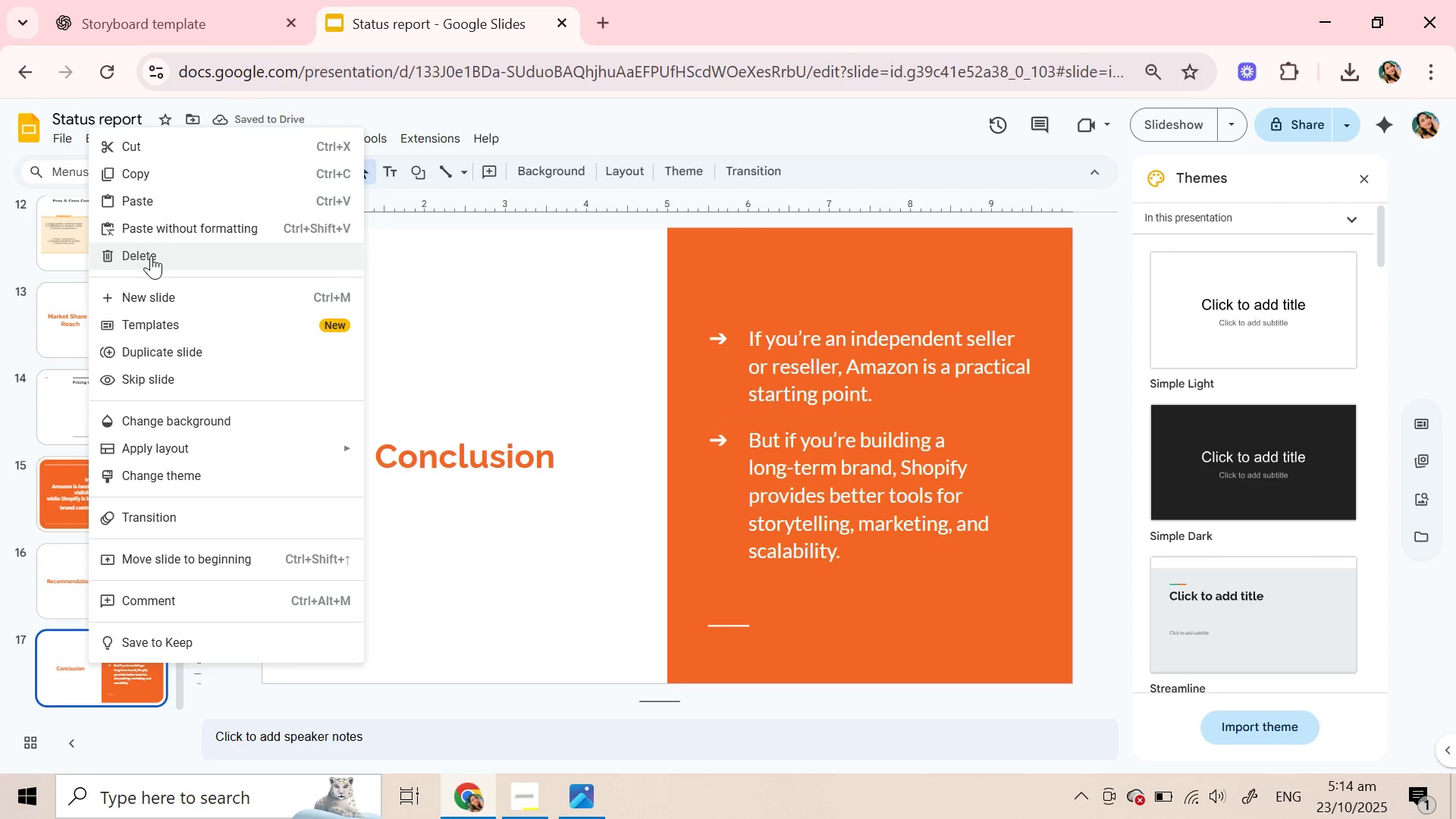 
left_click([151, 256])
 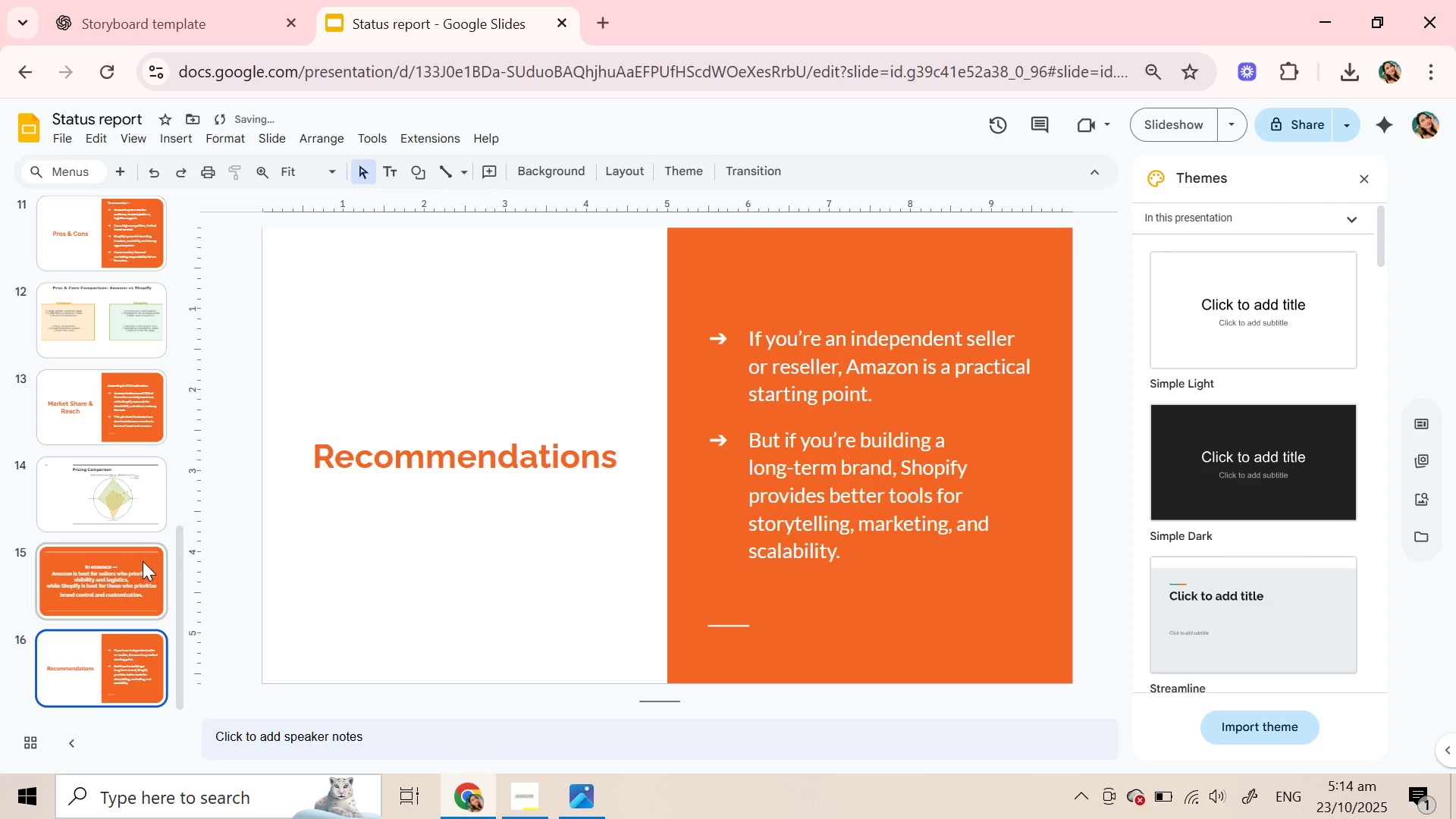 
left_click([142, 561])
 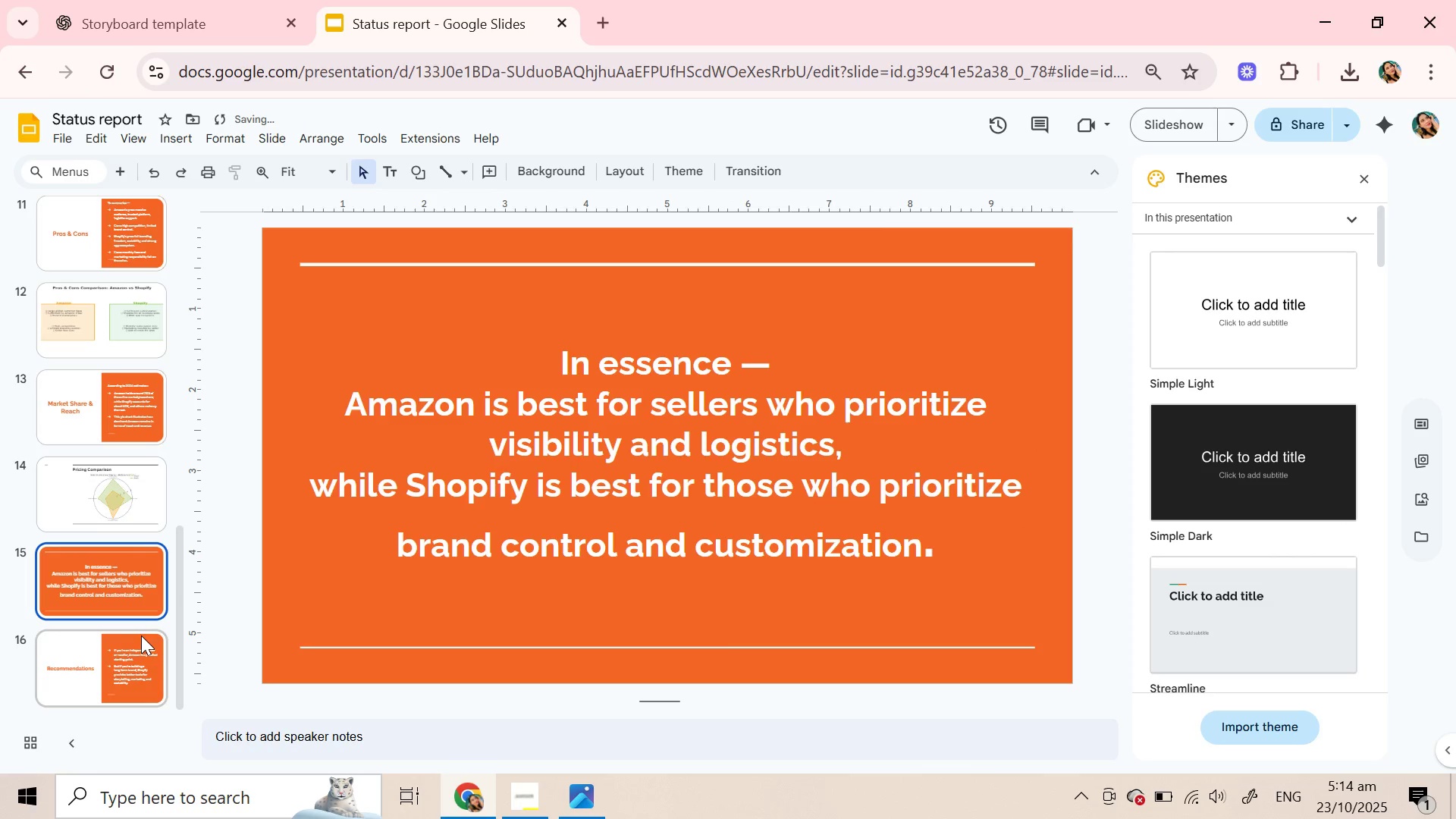 
right_click([148, 587])
 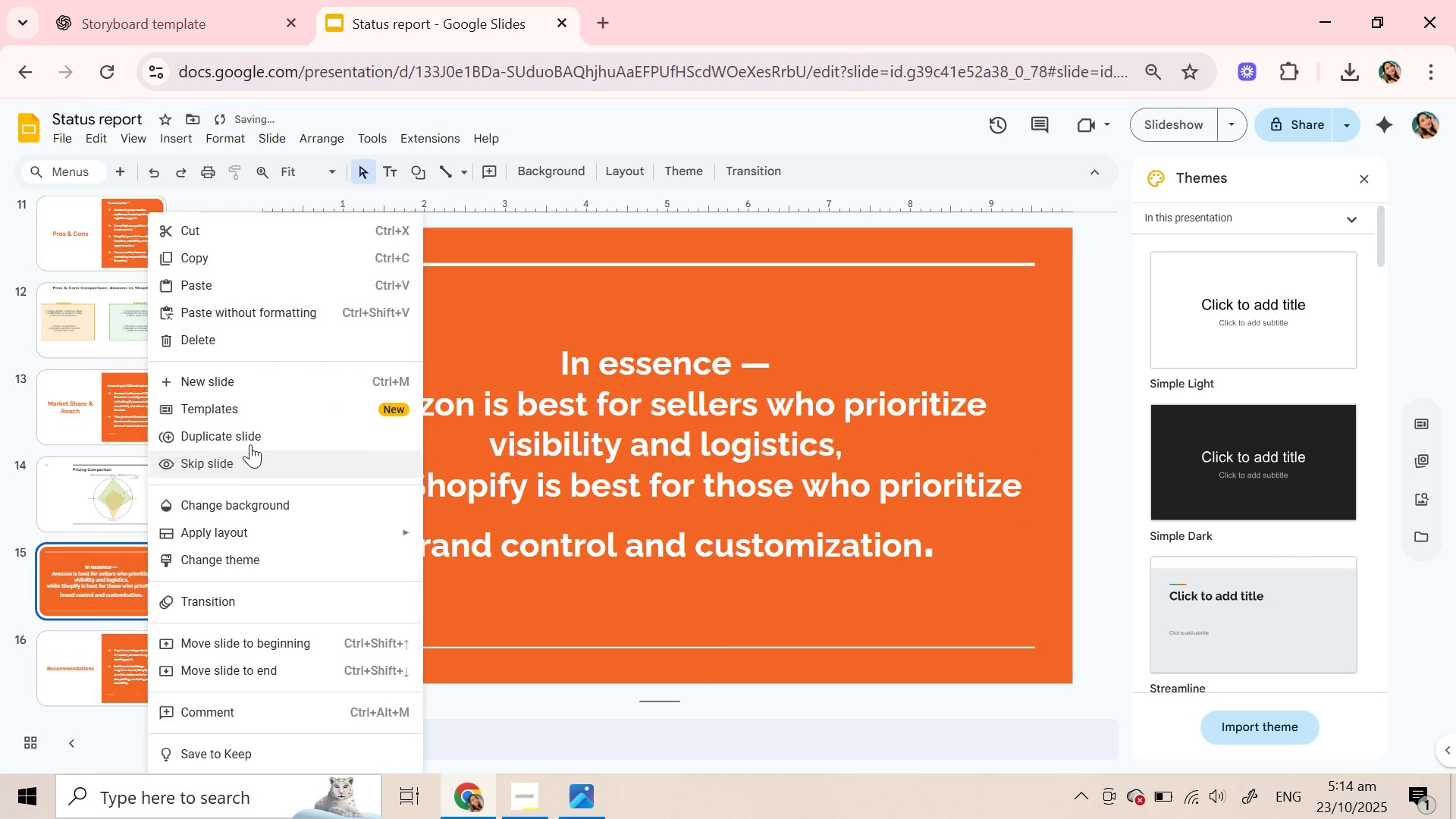 
left_click([250, 442])
 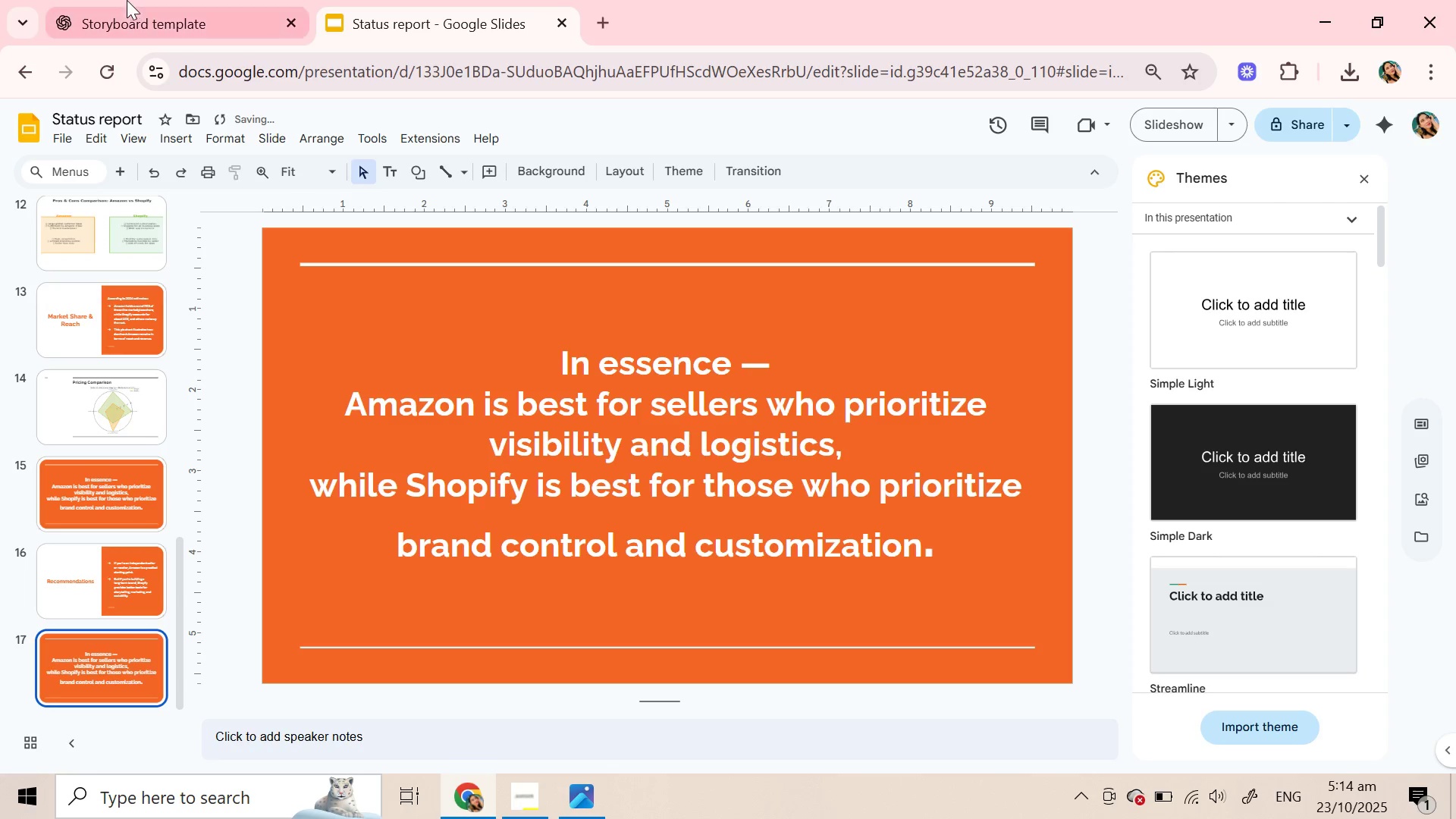 
wait(9.12)
 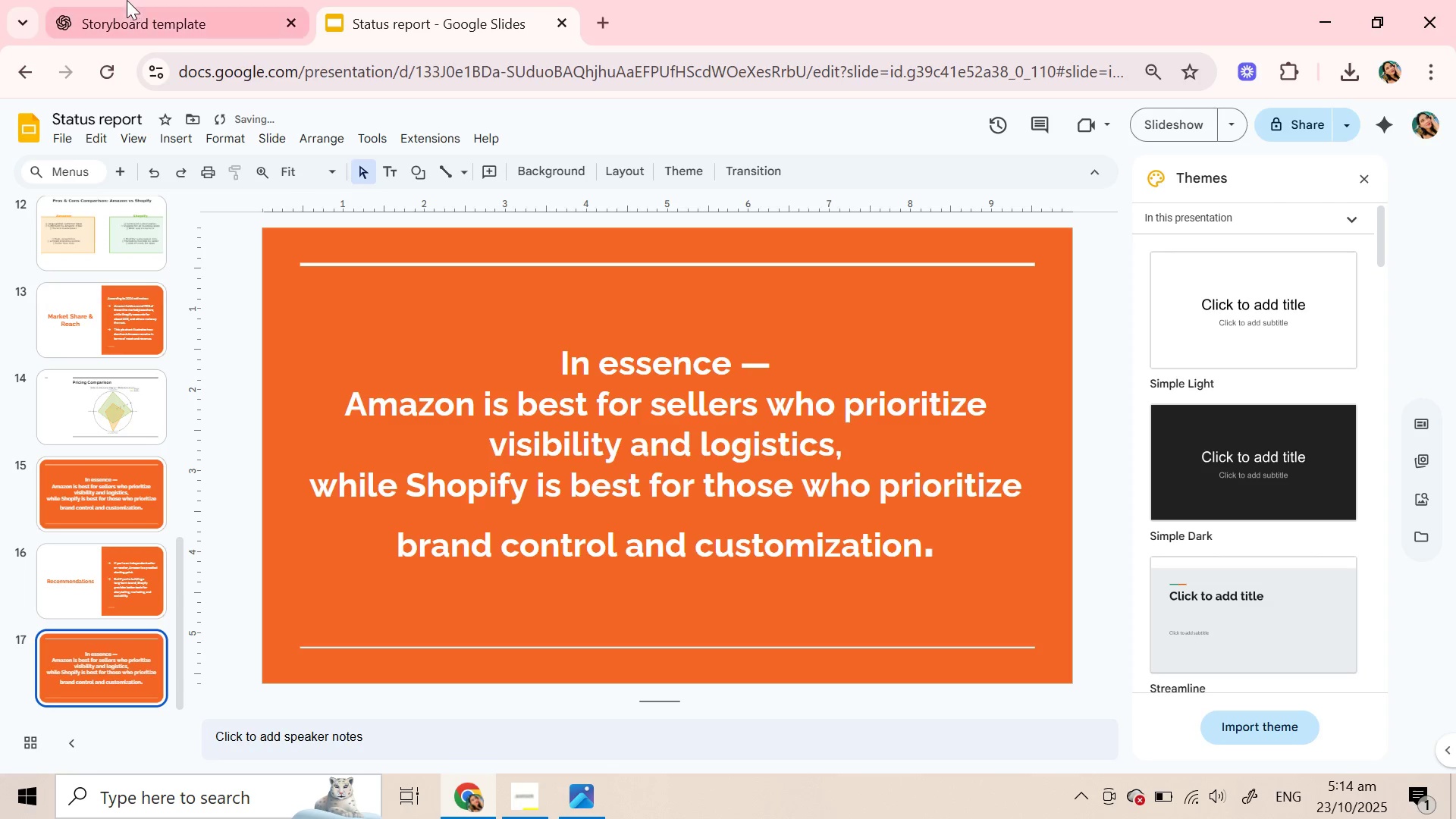 
left_click([539, 803])